 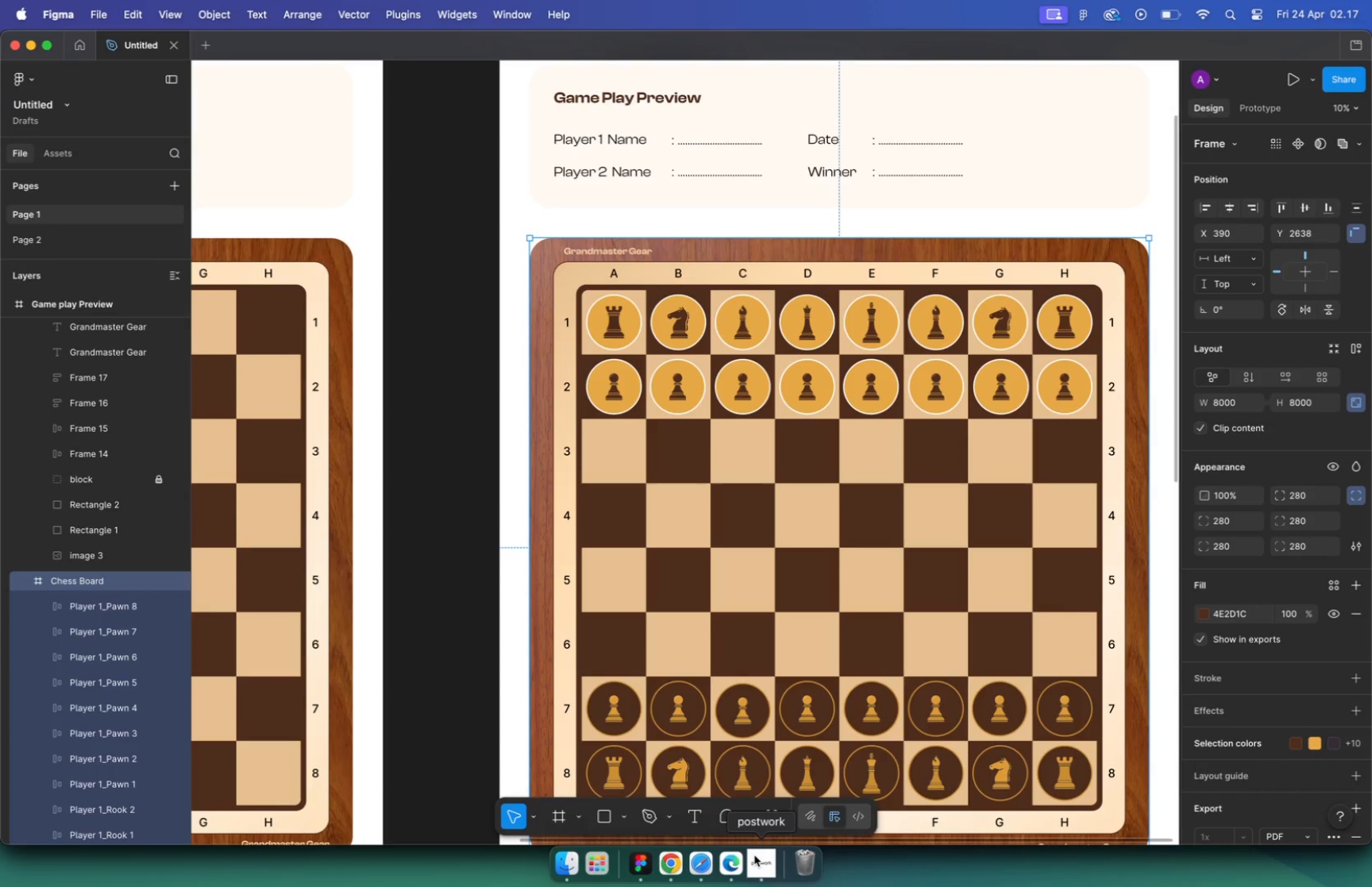 
scroll: coordinate [717, 337], scroll_direction: down, amount: 10.0
 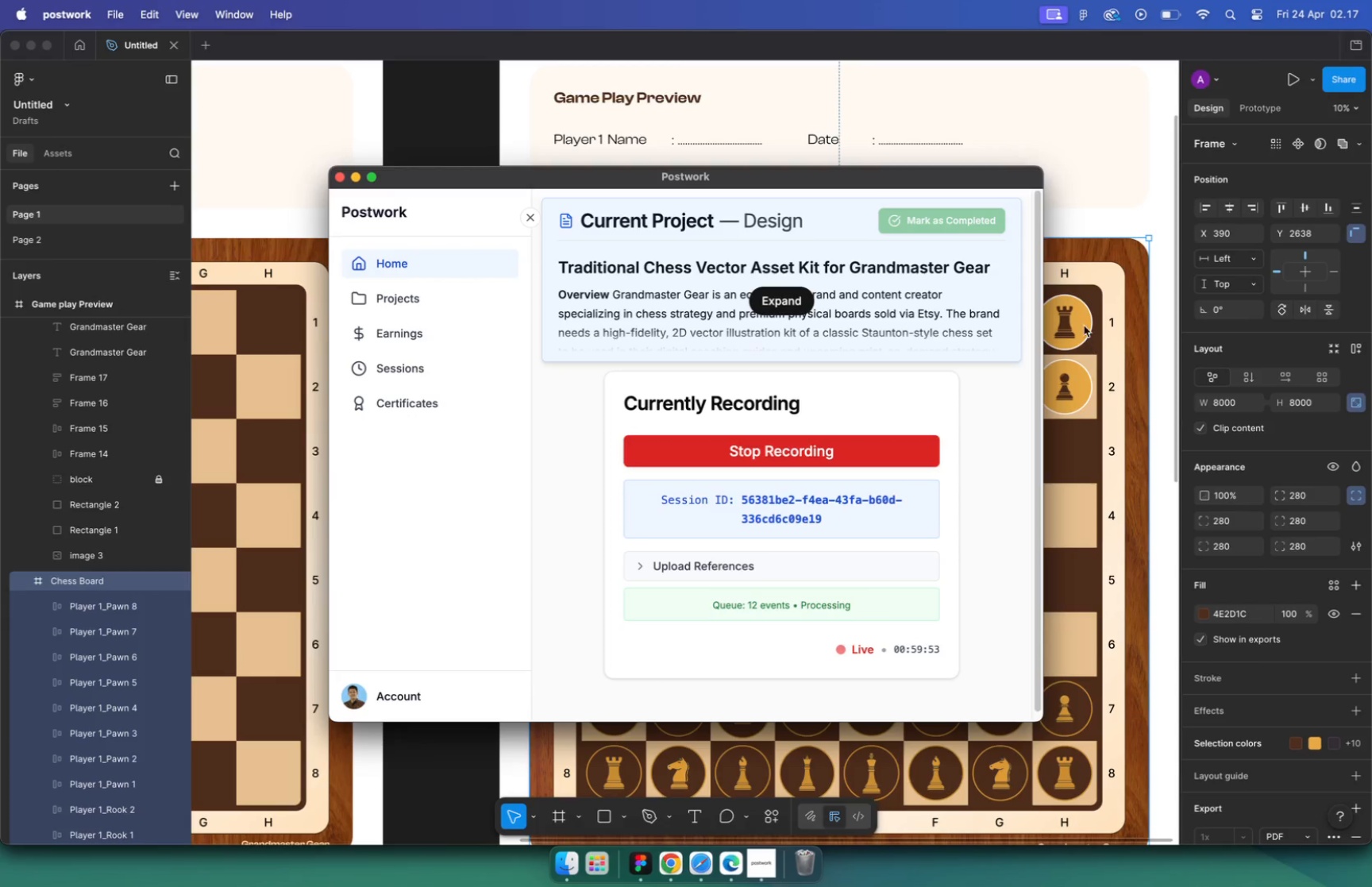 
wait(97.18)
 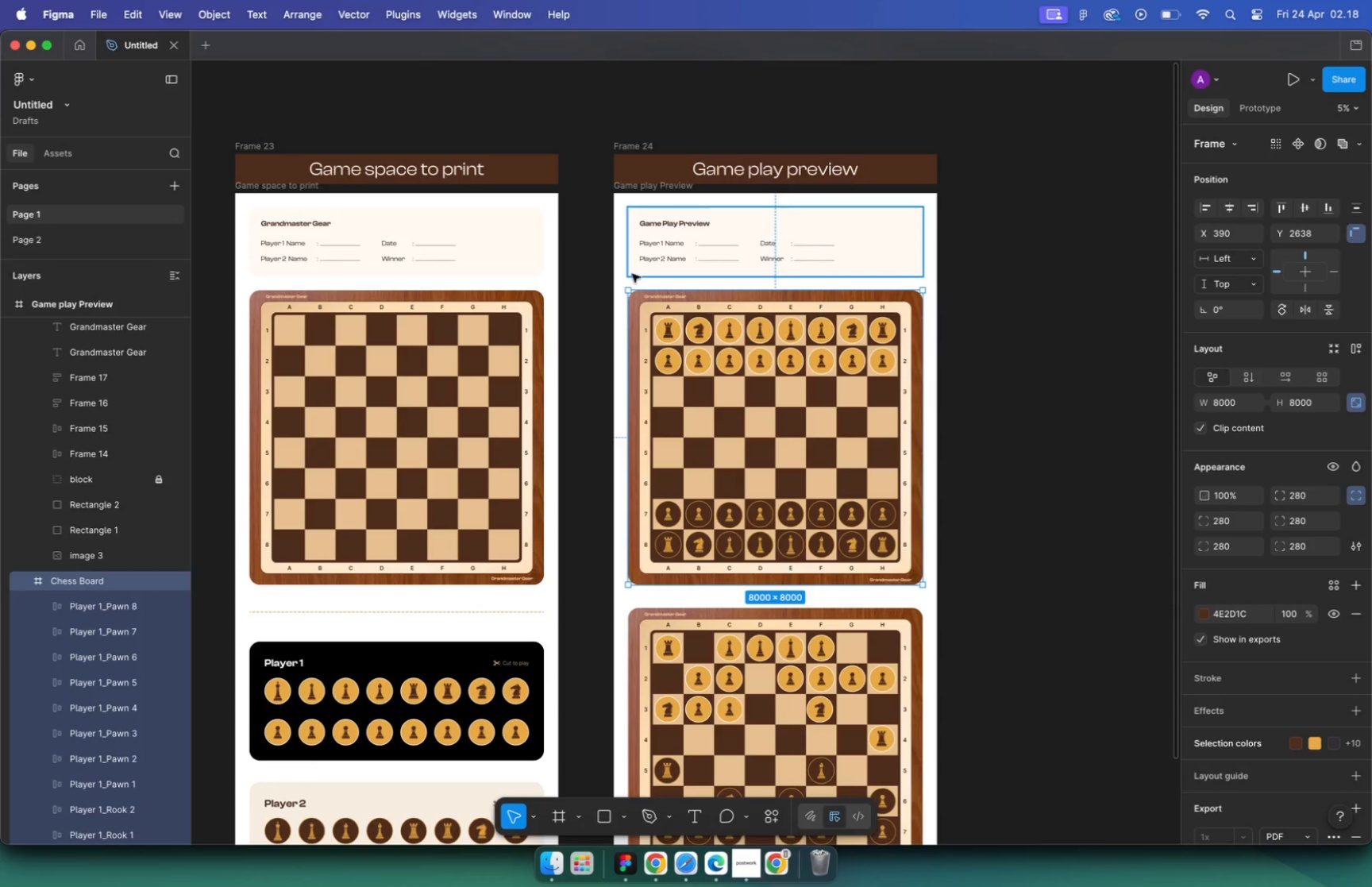 
left_click([1131, 288])
 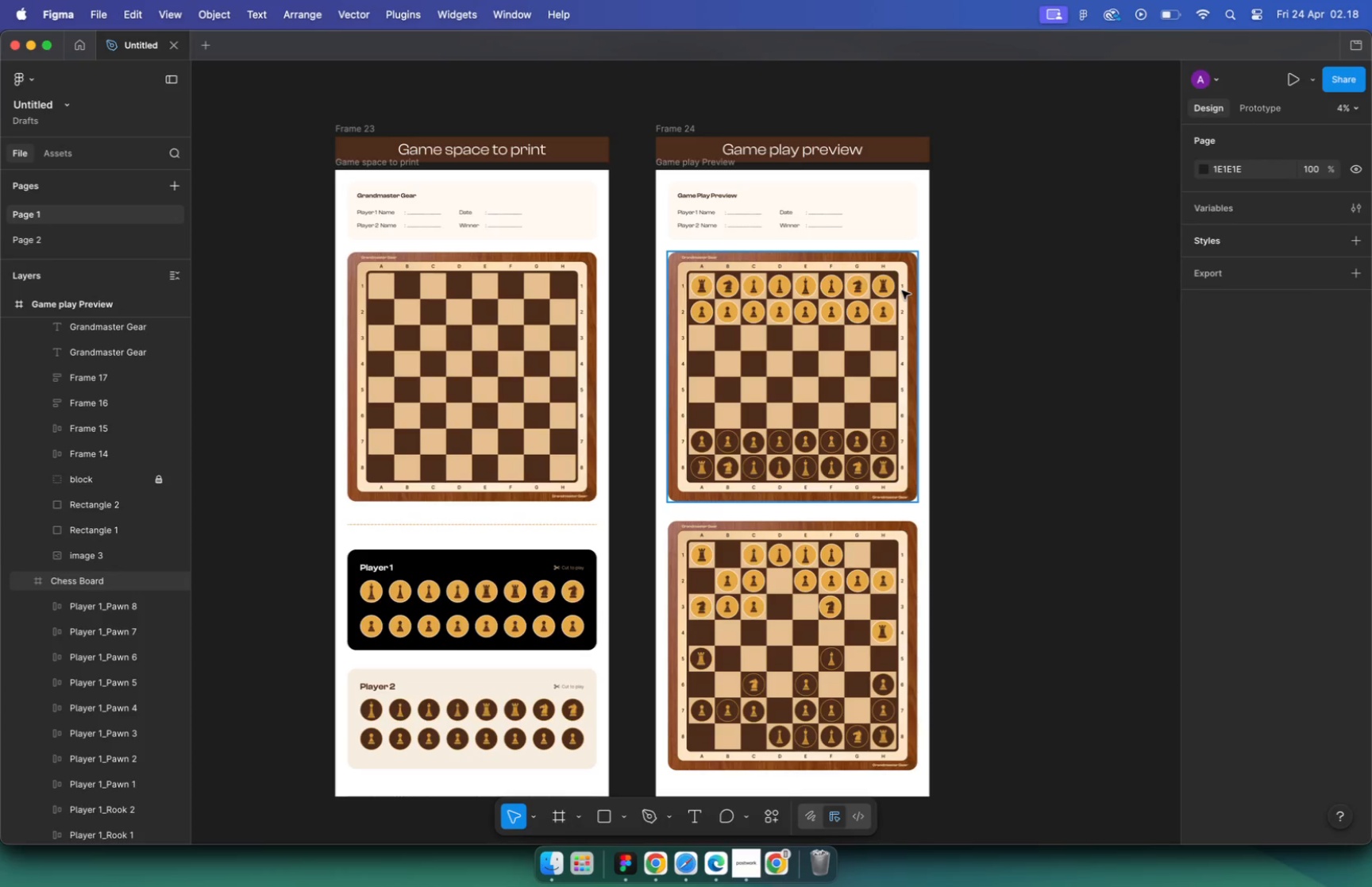 
hold_key(key=CommandLeft, duration=1.05)
scroll: coordinate [901, 289], scroll_direction: down, amount: 2.0
 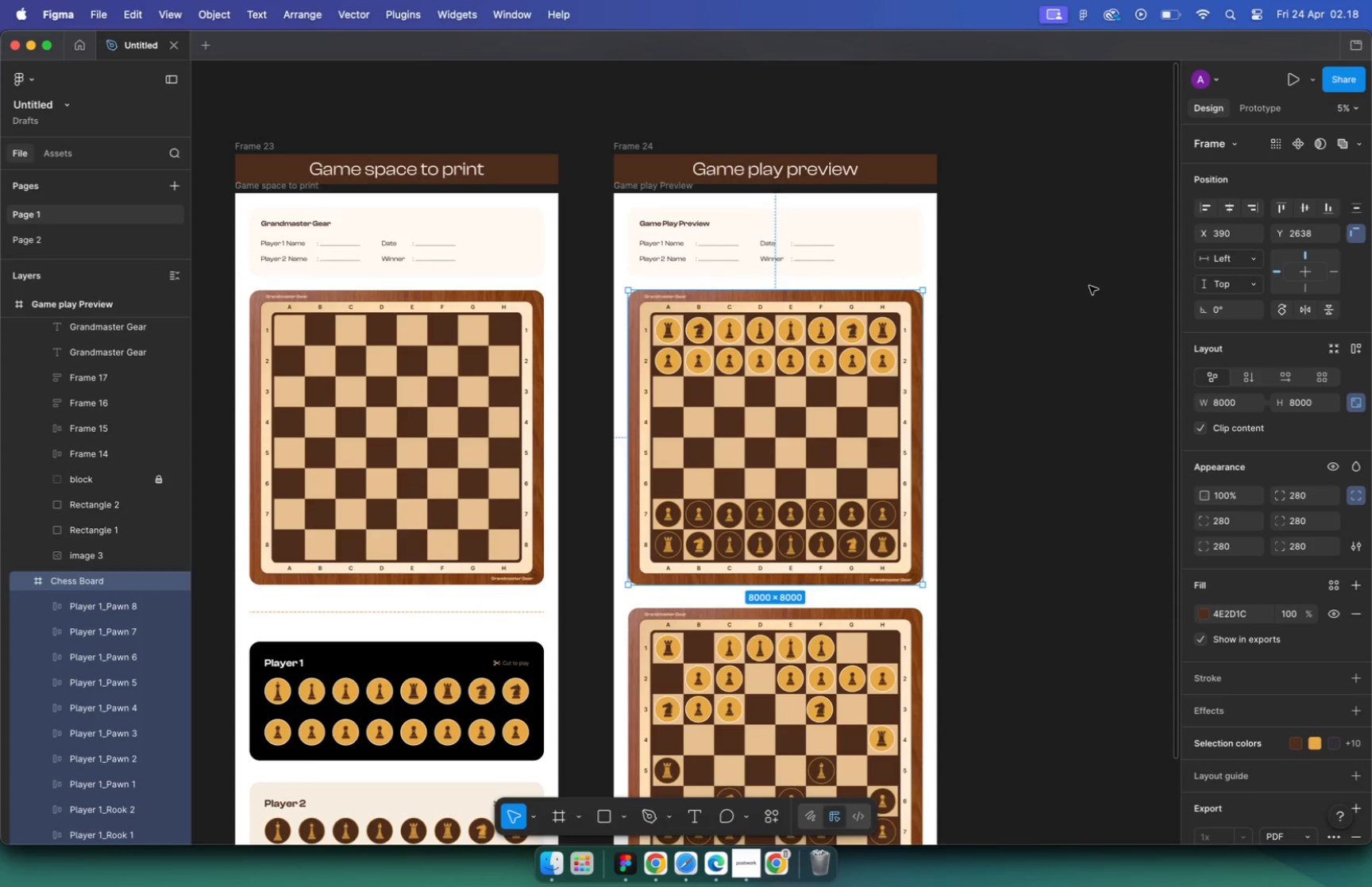 
hold_key(key=CommandLeft, duration=0.39)
 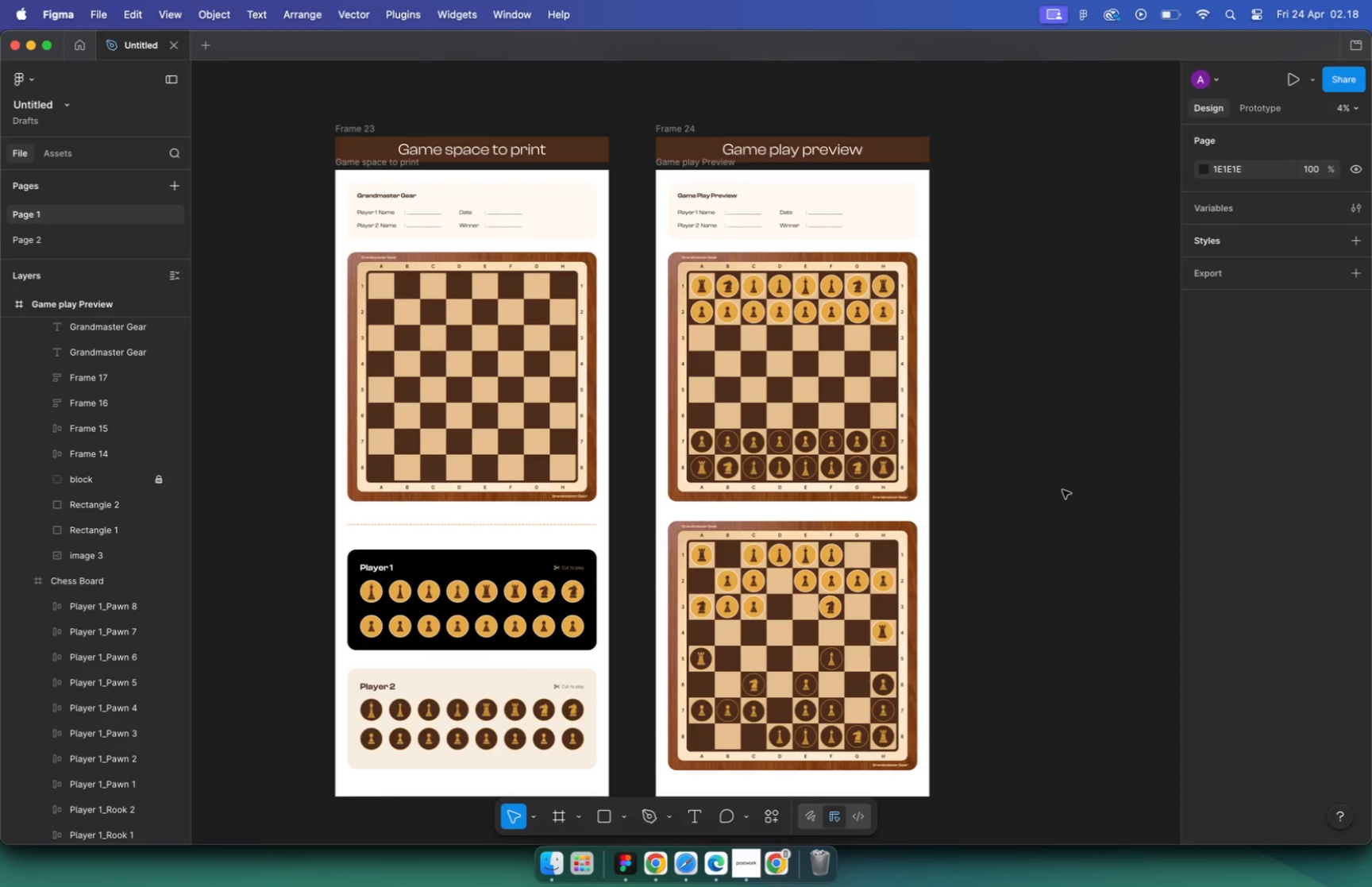 